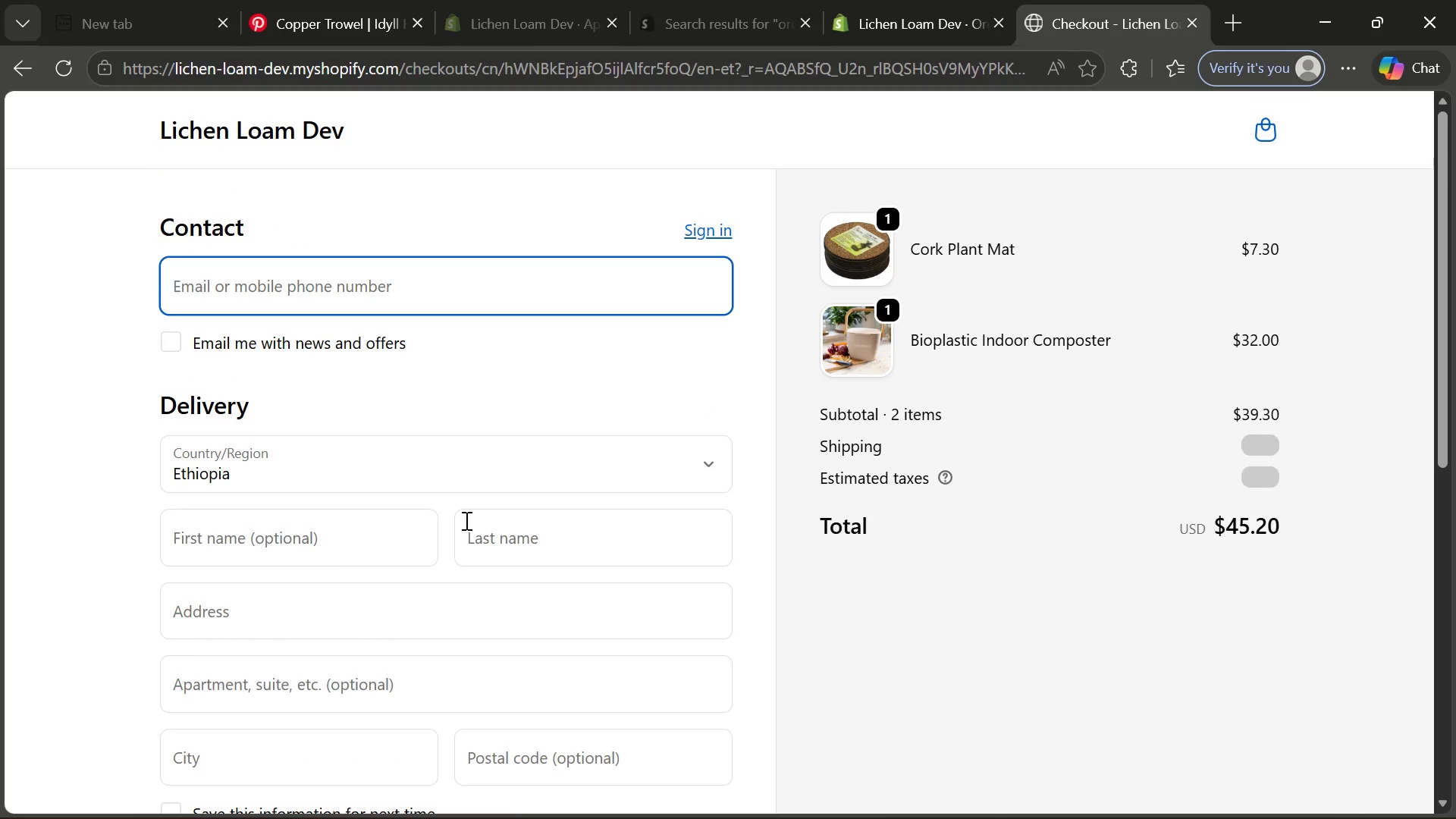 
wait(10.92)
 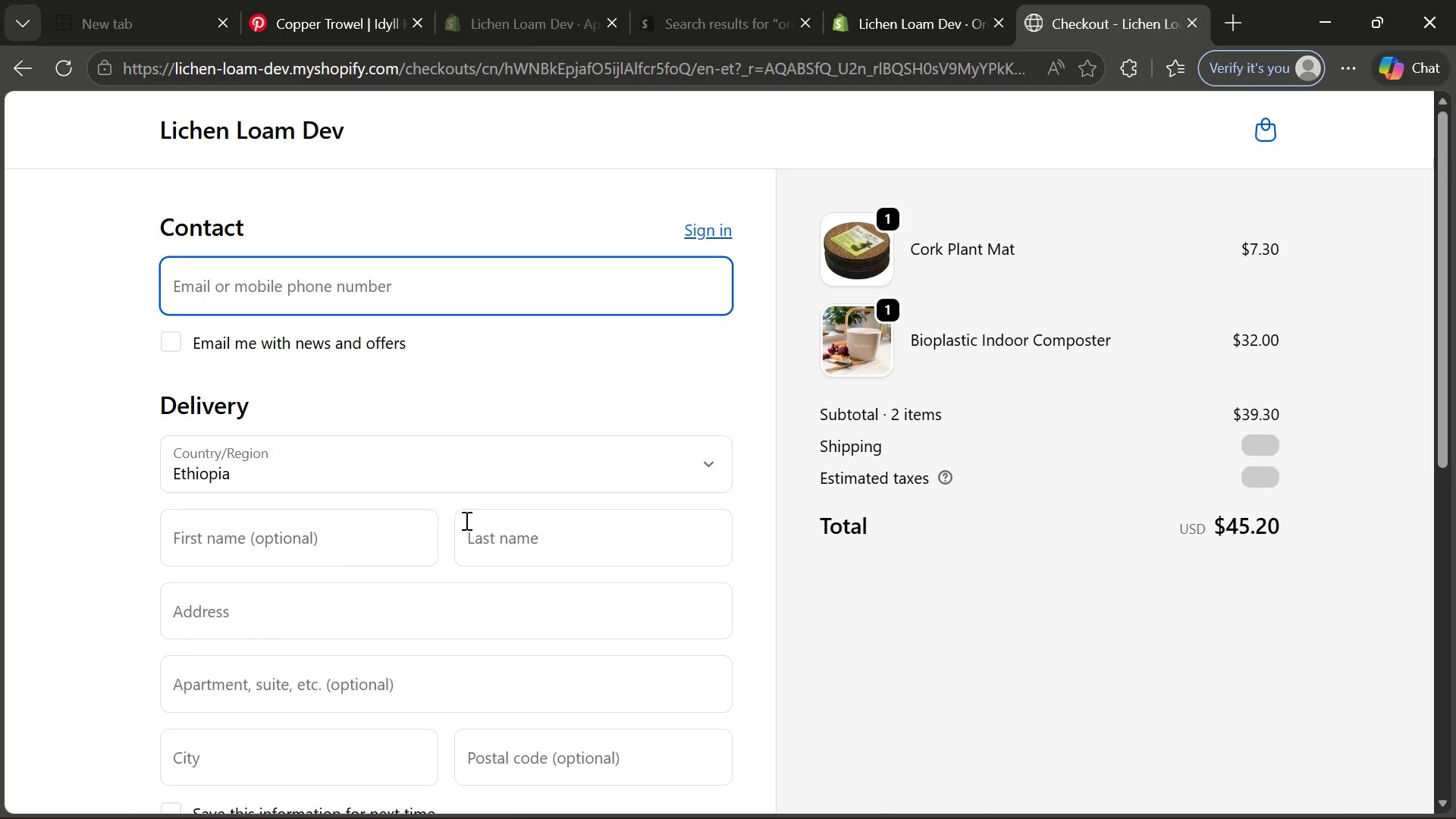 
left_click([947, 8])
 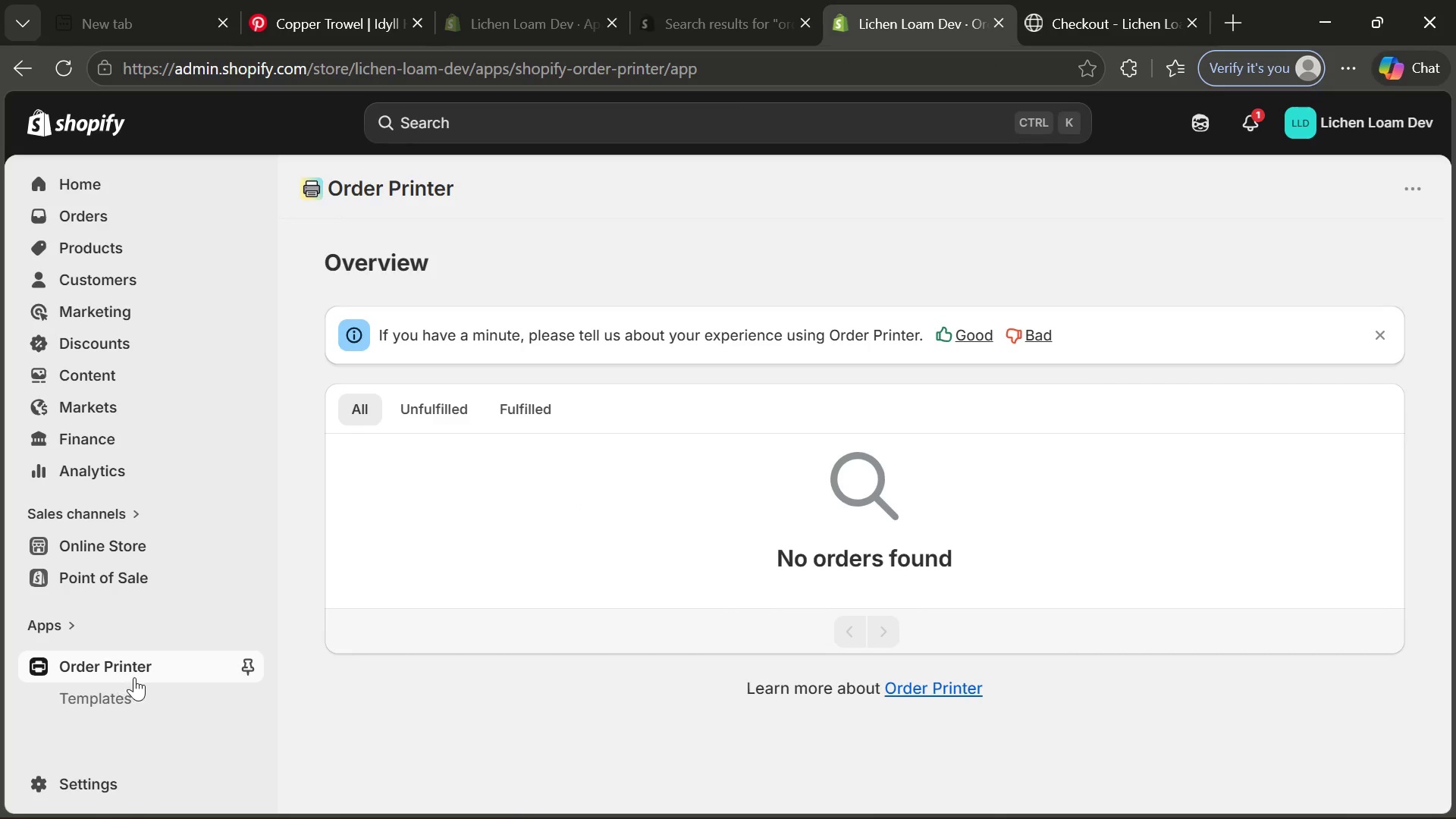 
left_click([139, 697])
 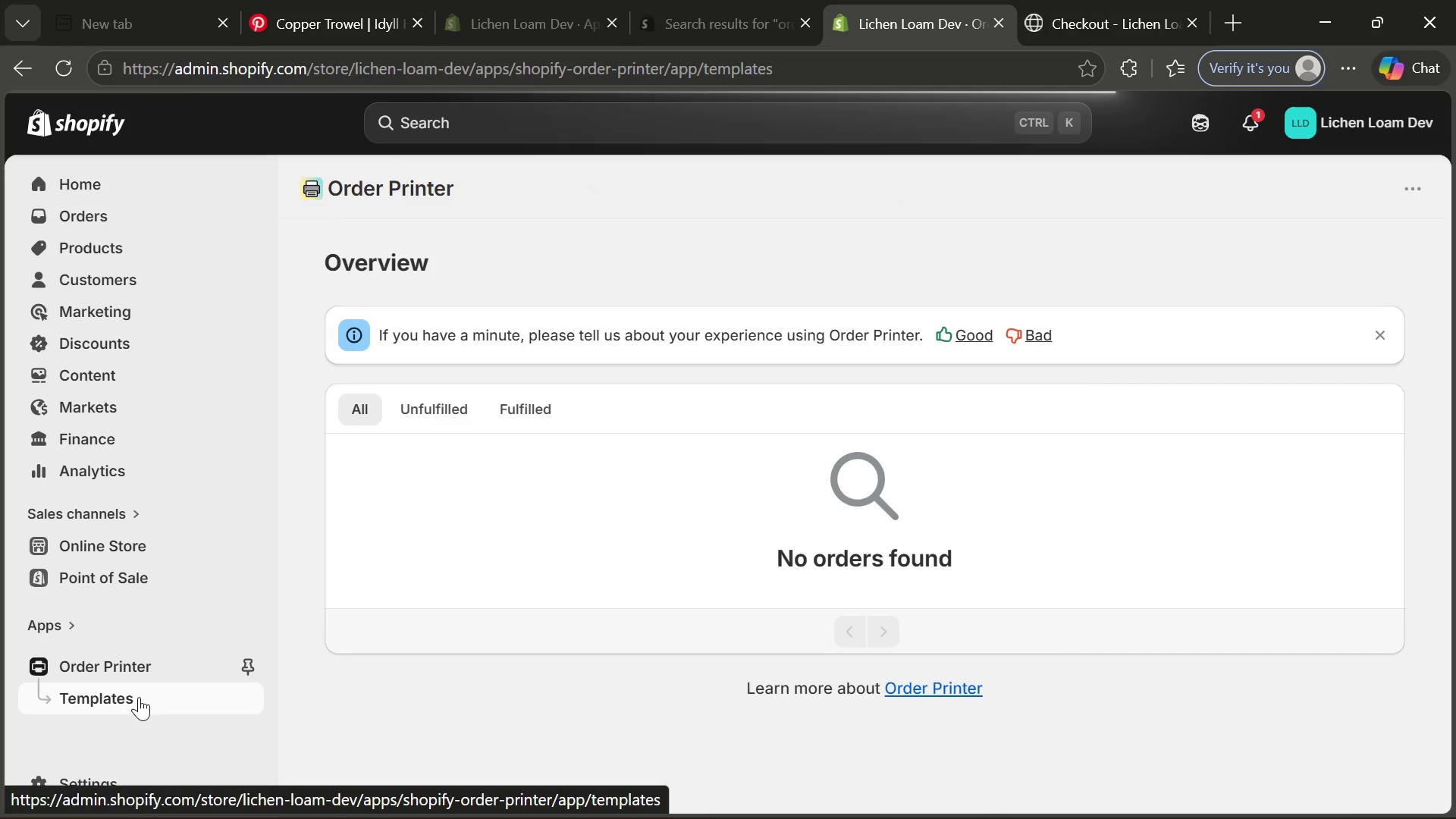 
wait(8.34)
 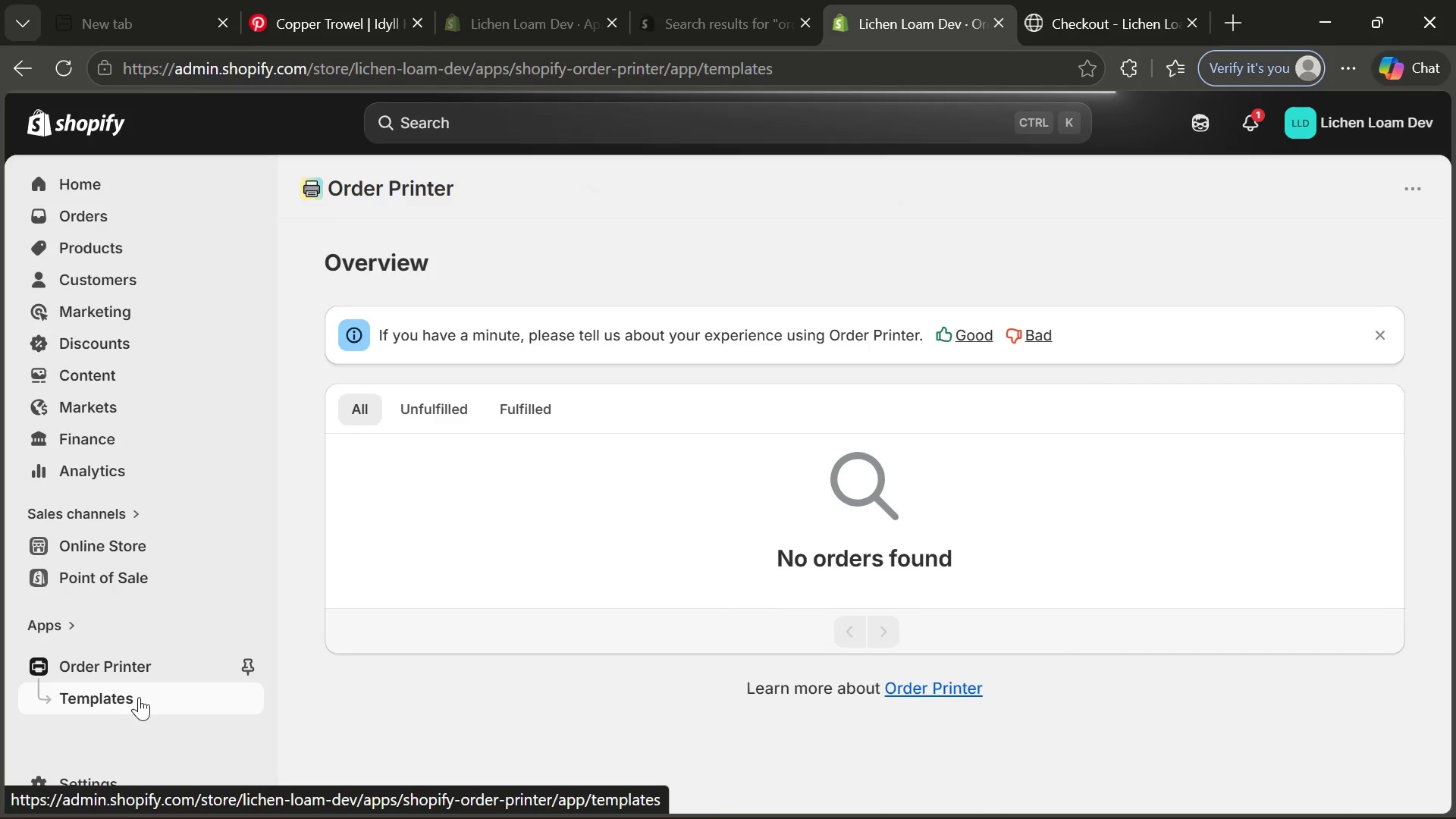 
left_click([118, 678])
 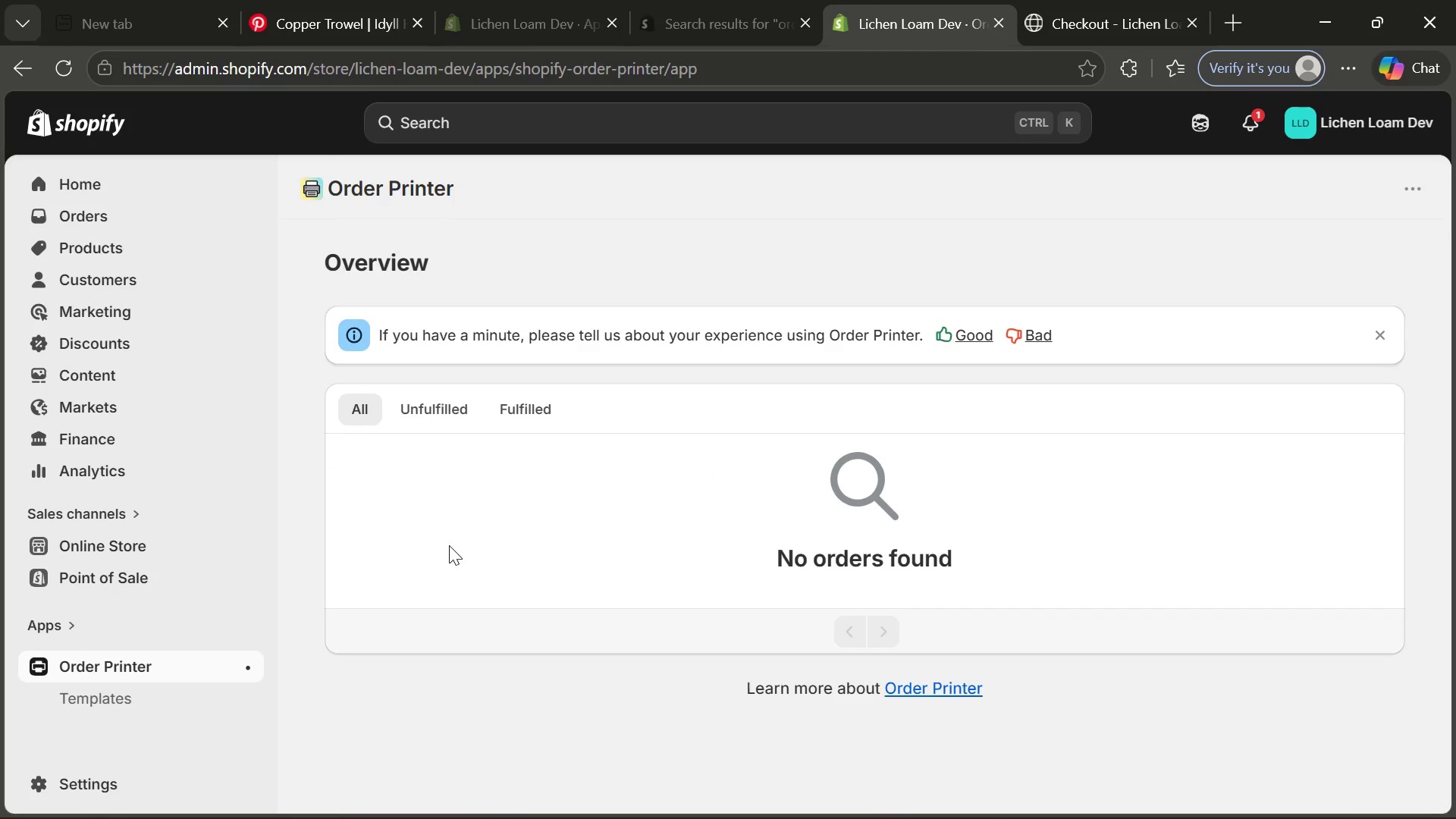 
wait(6.19)
 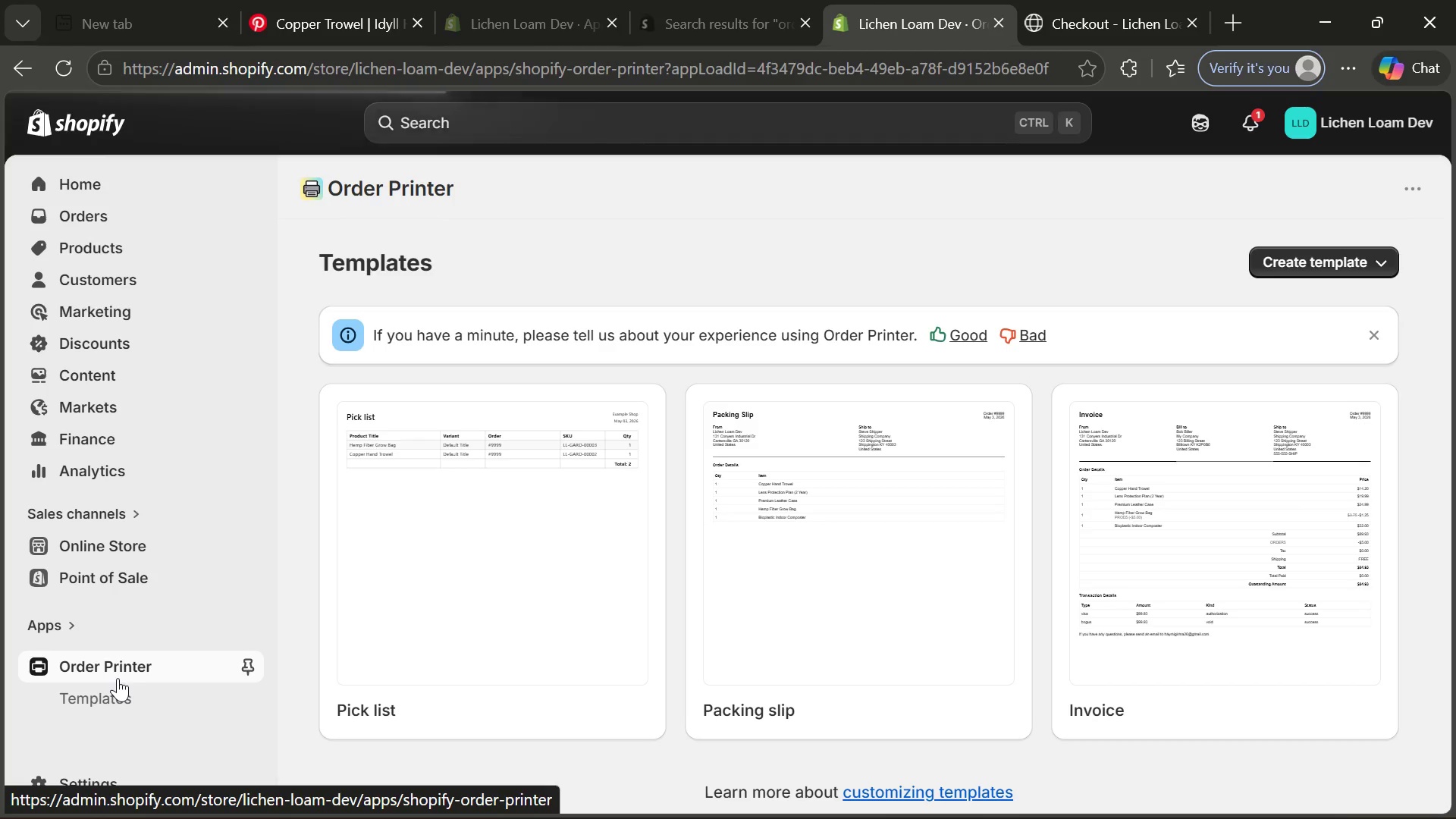 
left_click([191, 218])
 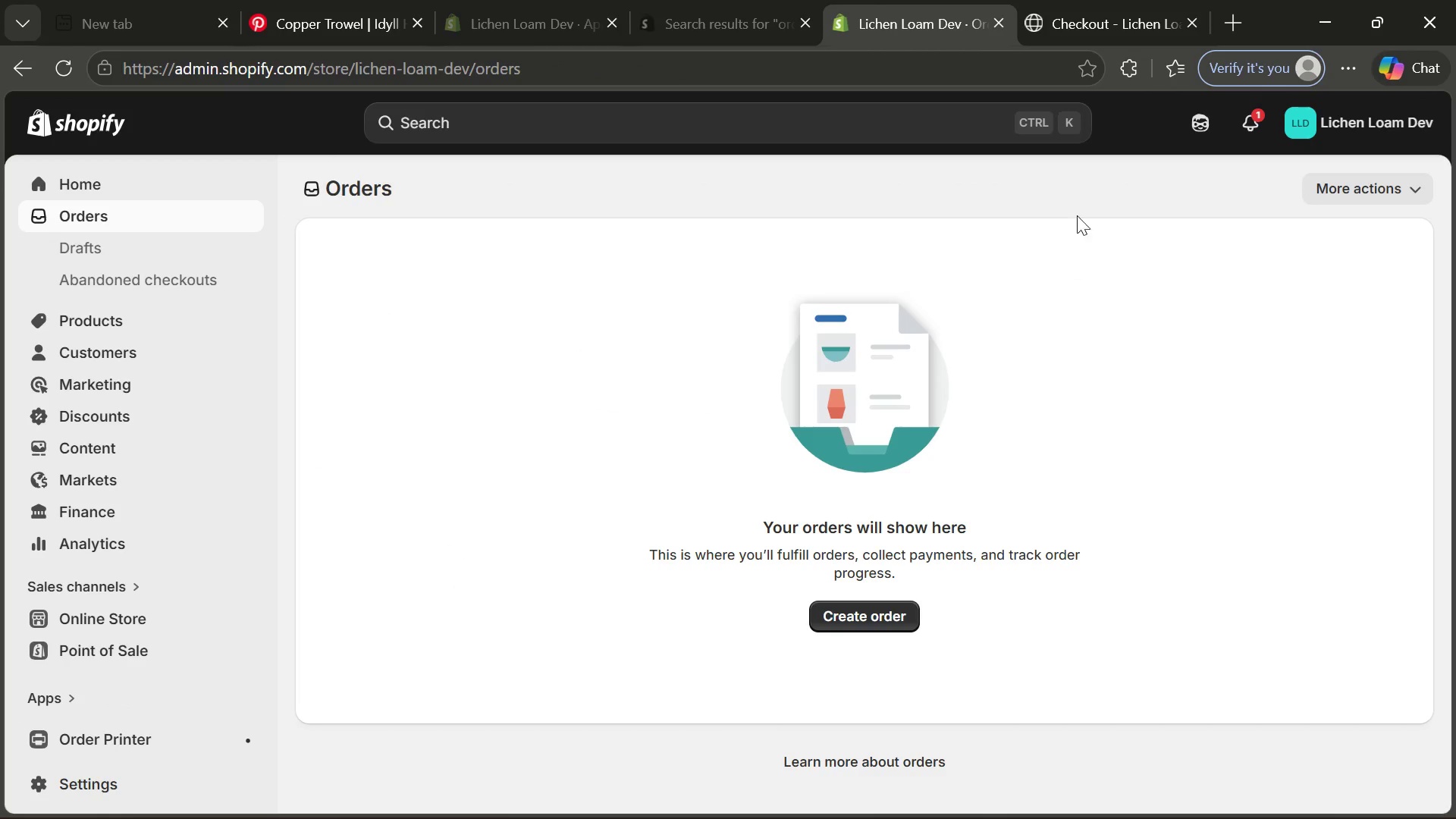 
left_click([1090, 23])
 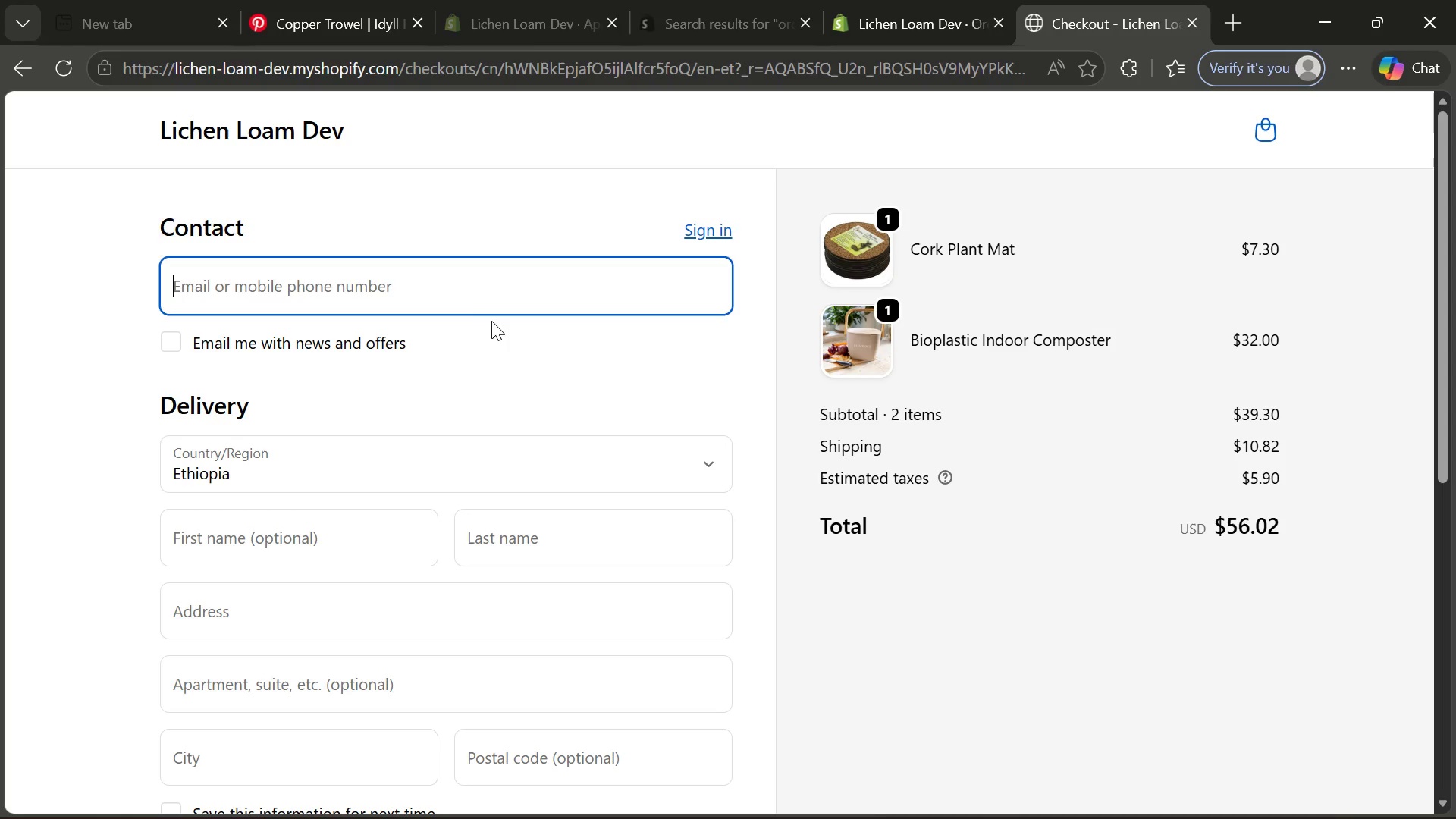 
left_click([489, 309])
 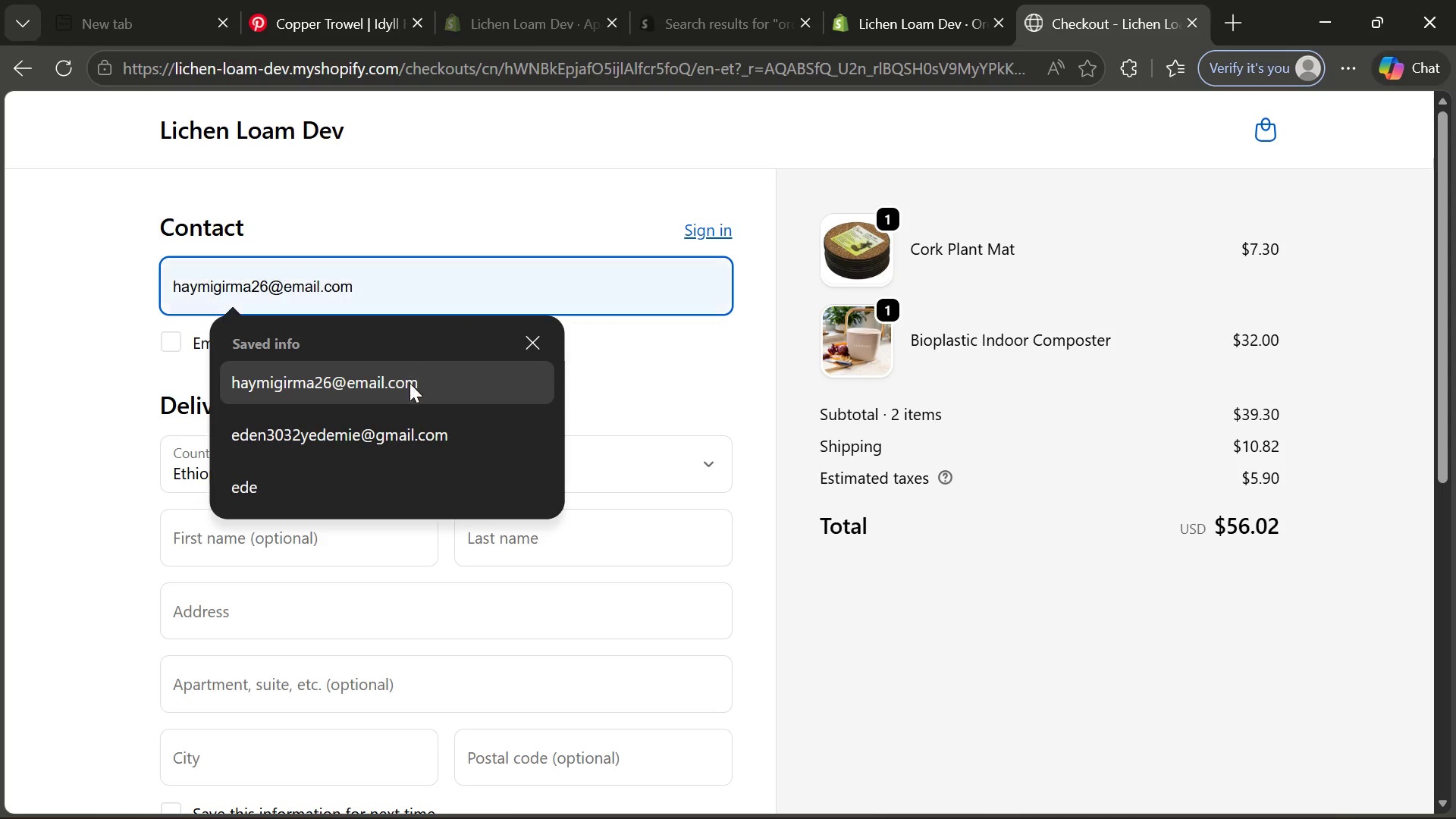 
left_click([408, 384])
 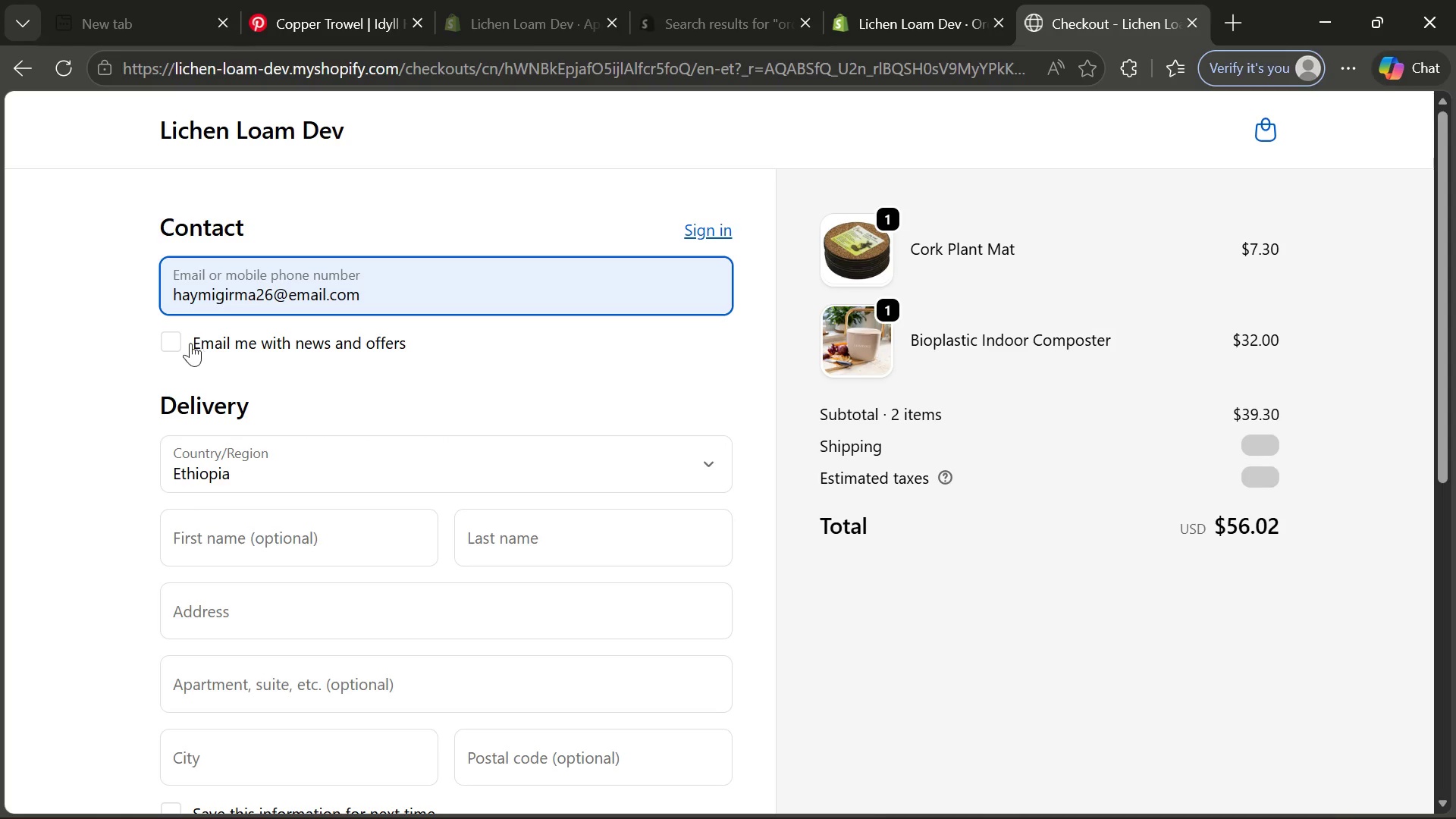 
left_click([181, 340])
 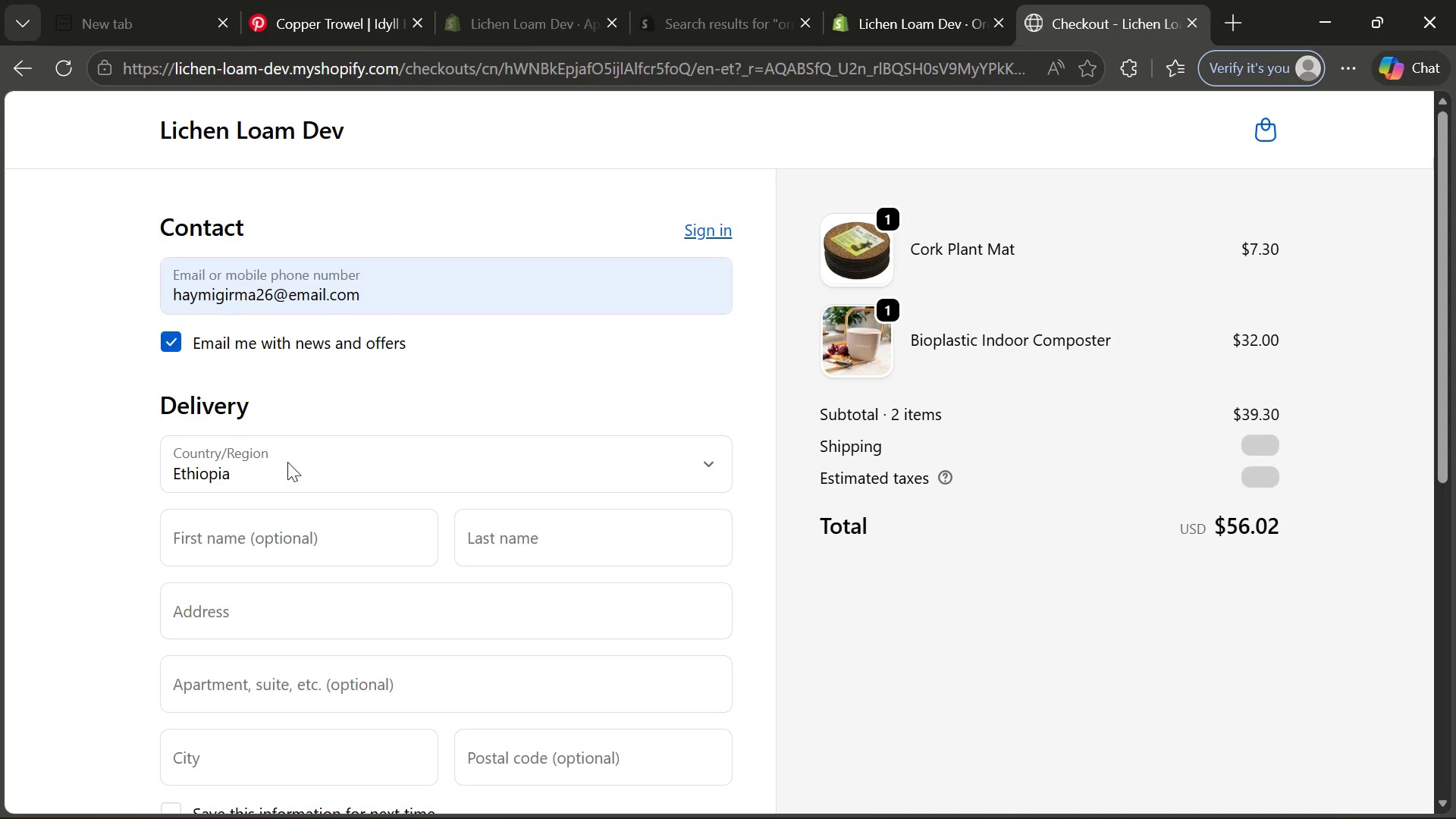 
left_click([287, 463])
 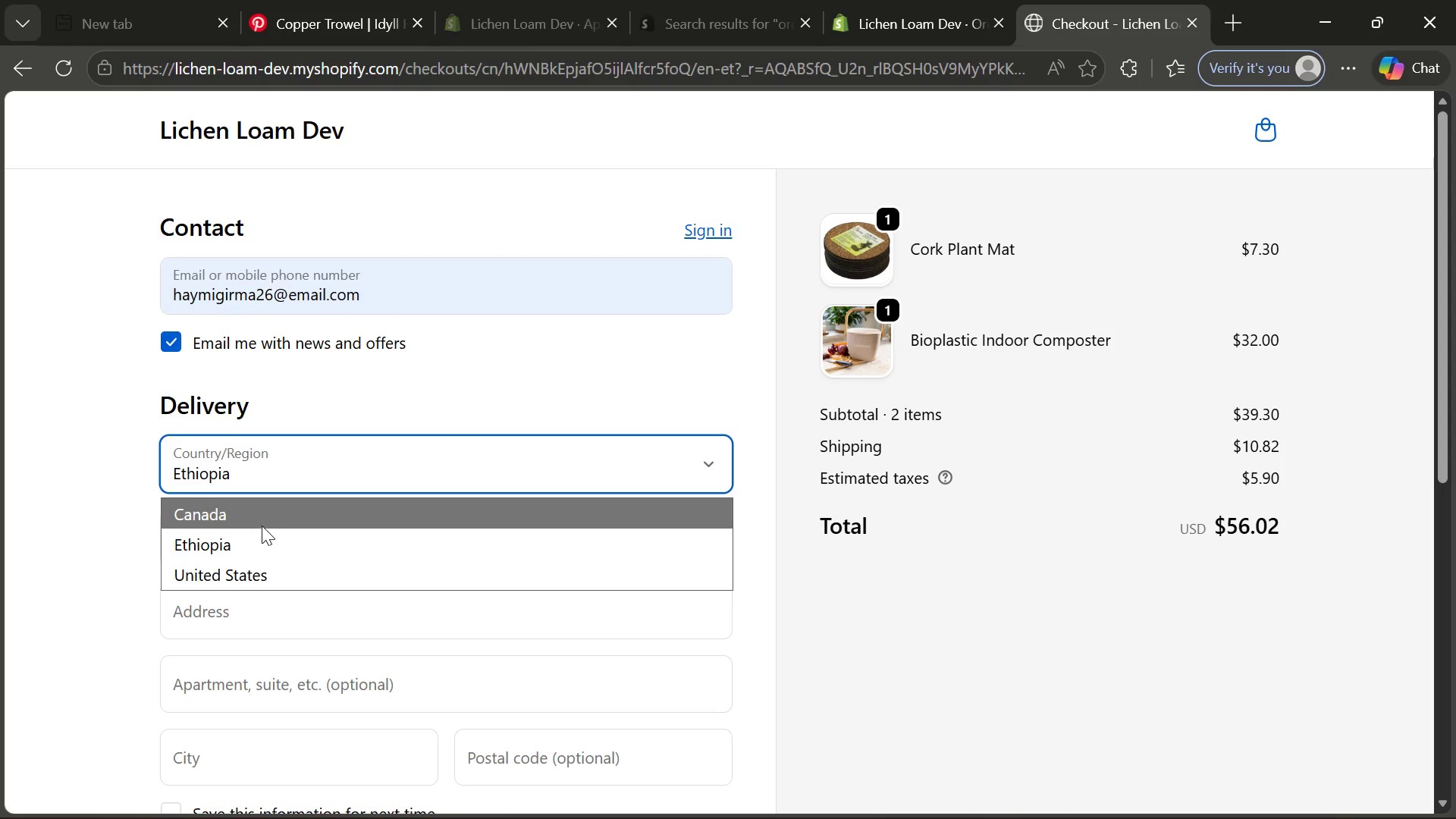 
left_click([287, 521])
 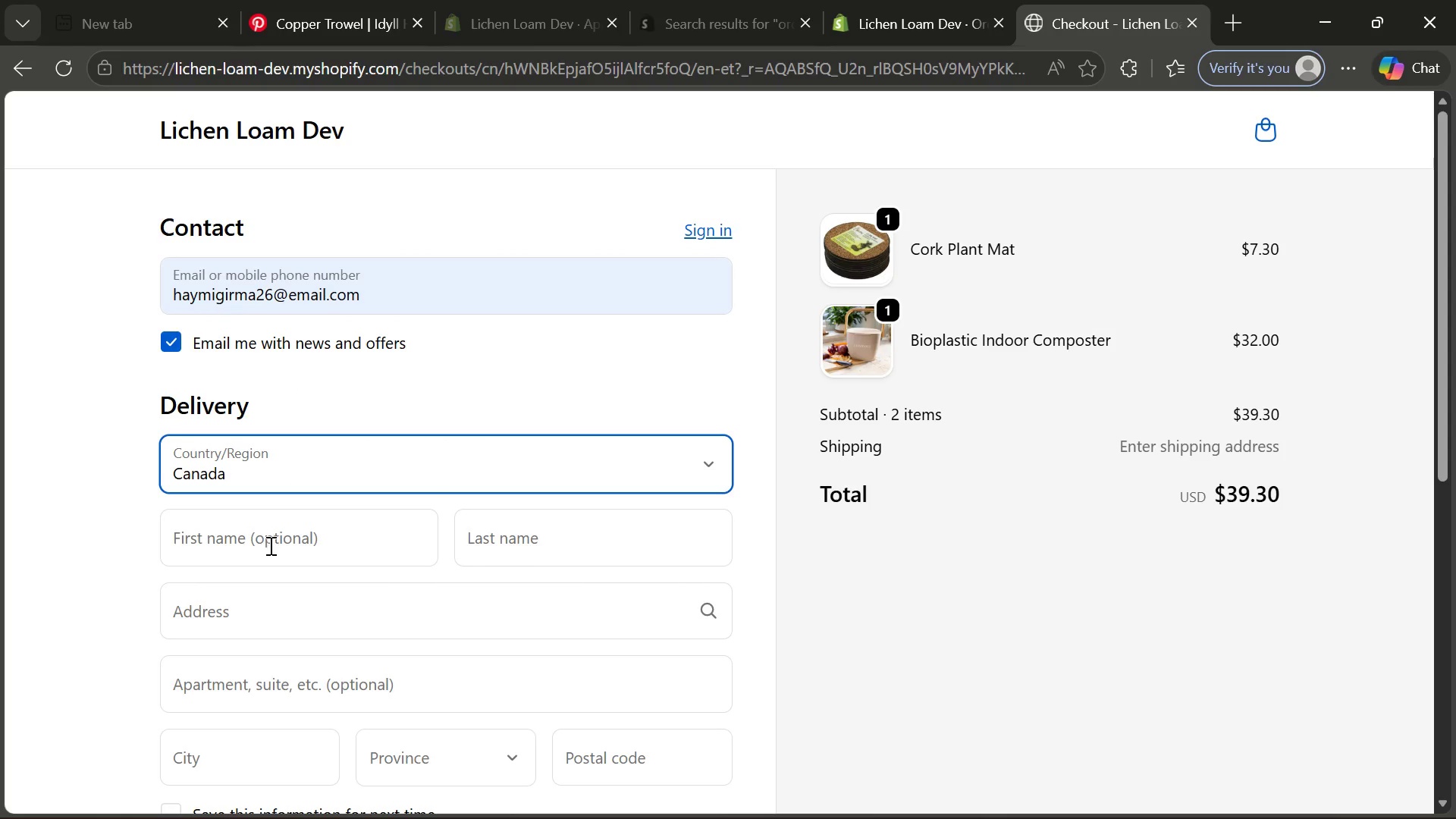 
left_click([279, 547])
 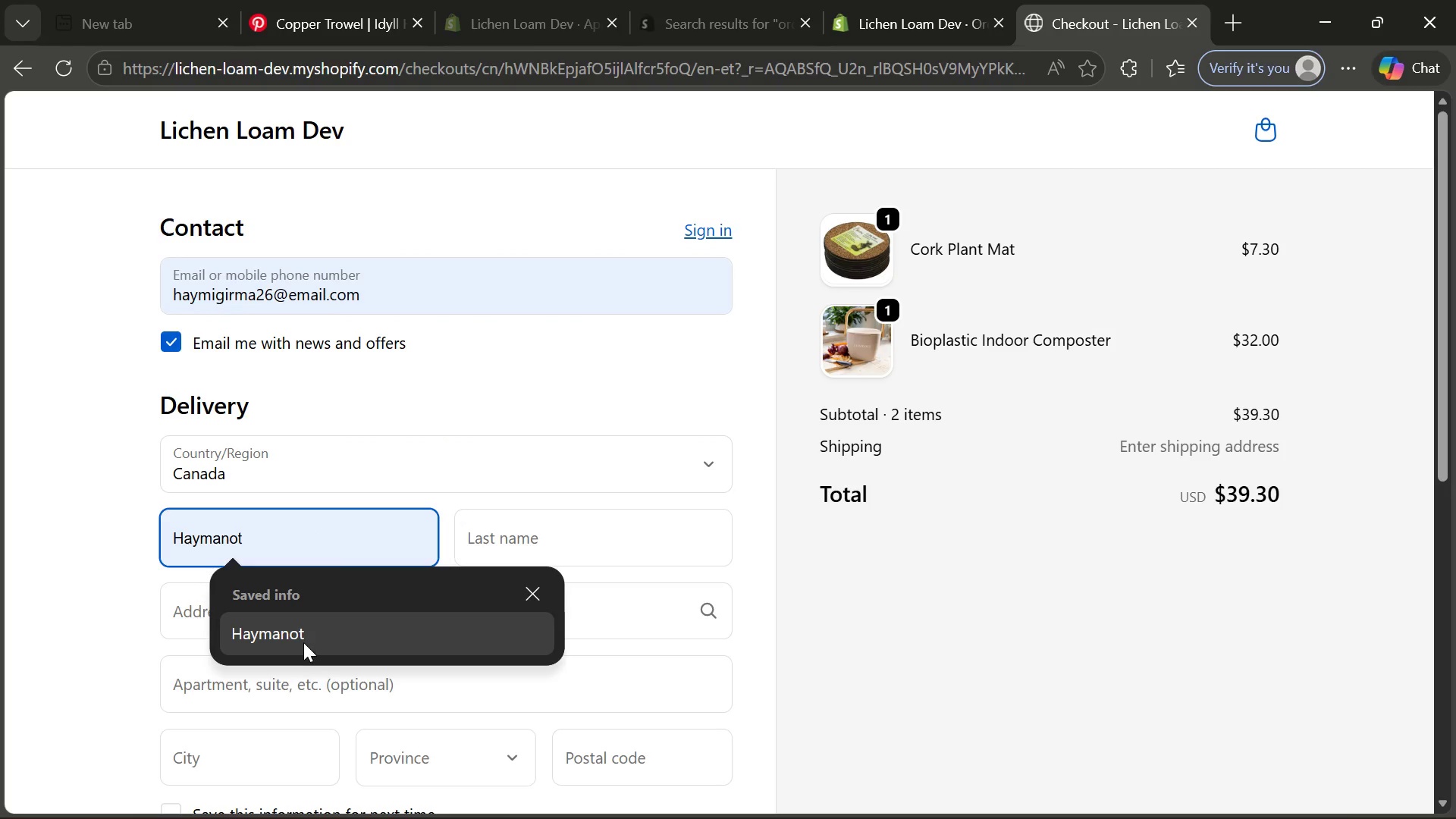 
left_click([308, 639])
 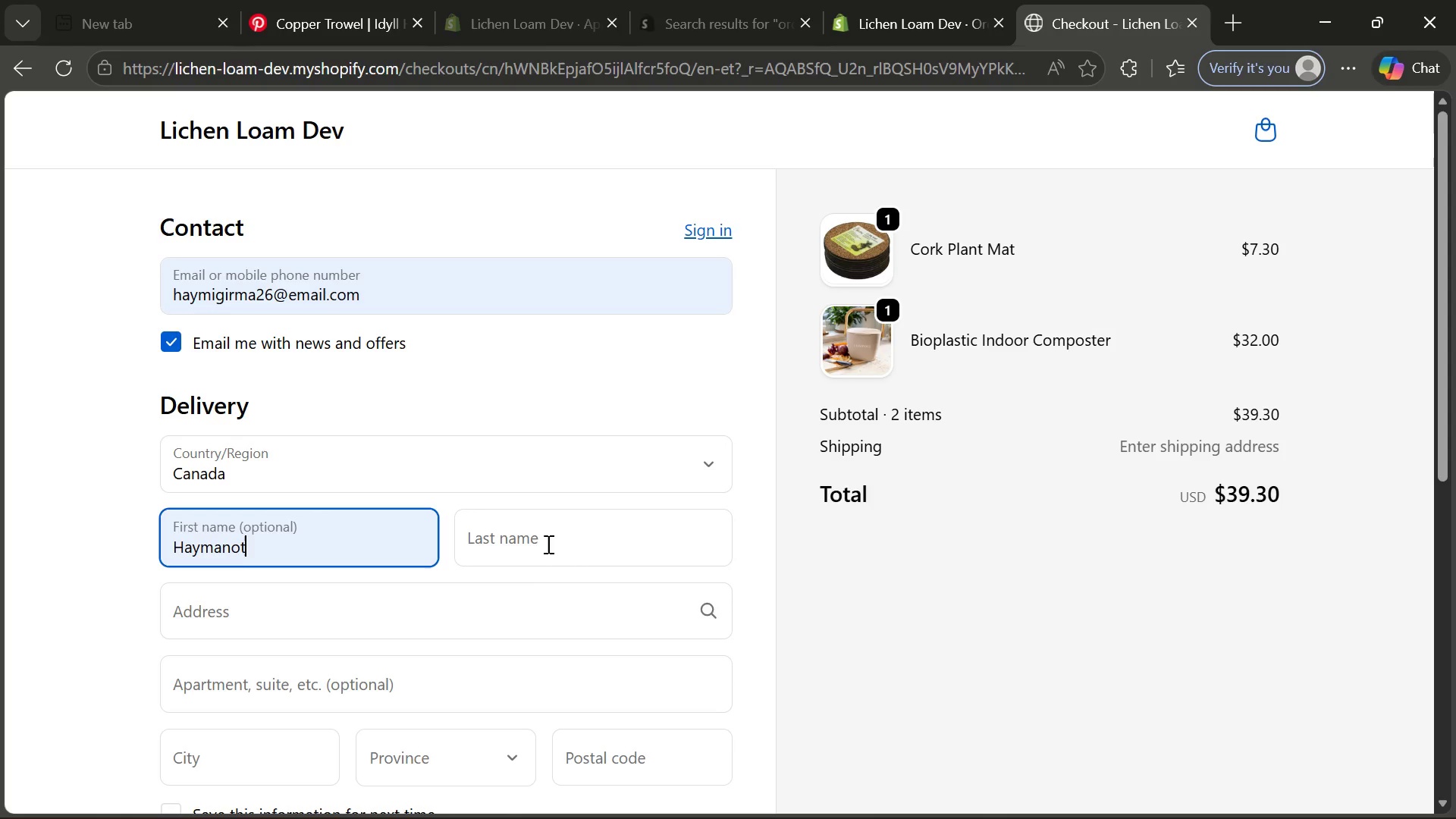 
left_click([547, 544])
 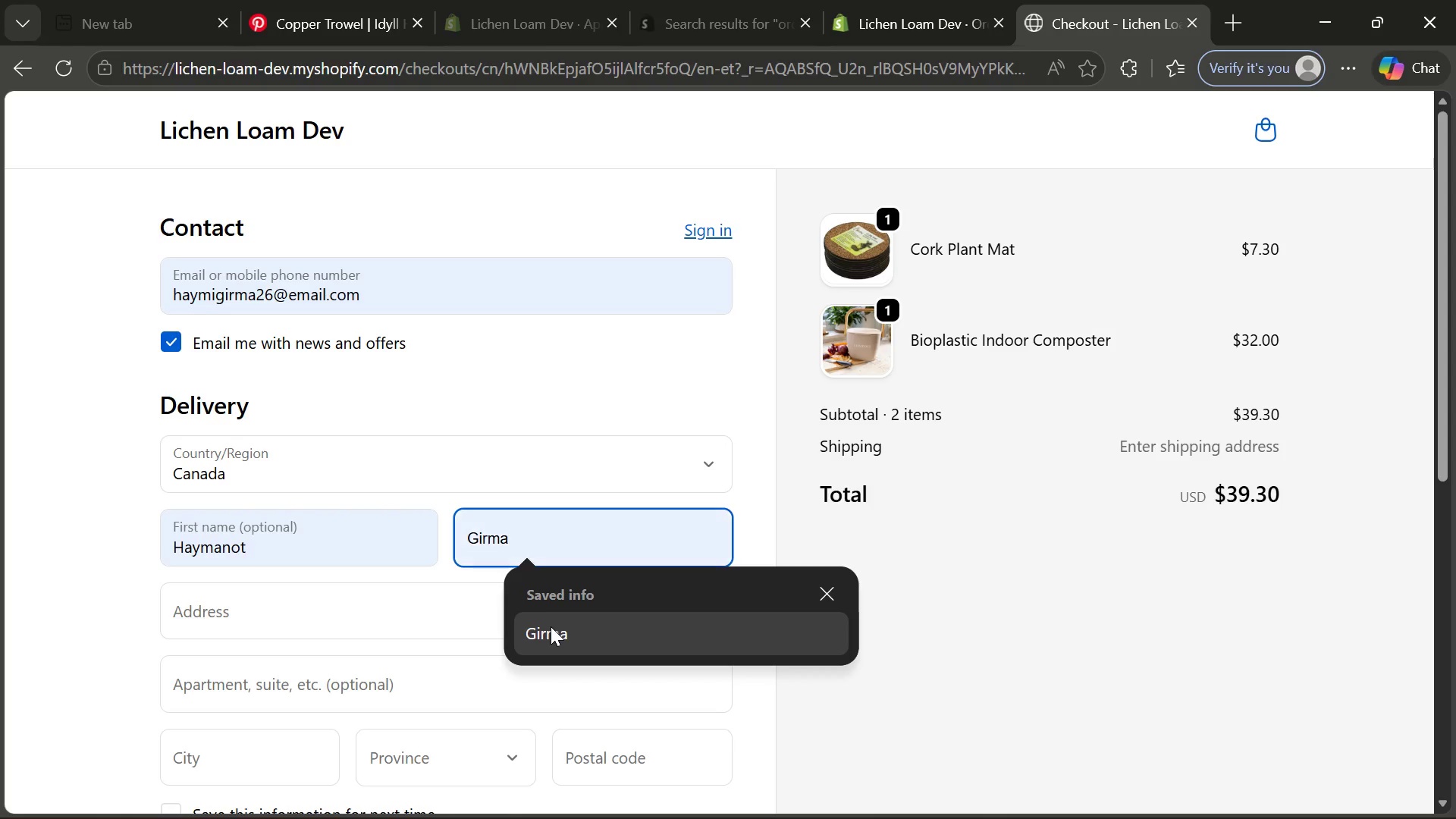 
left_click([551, 626])
 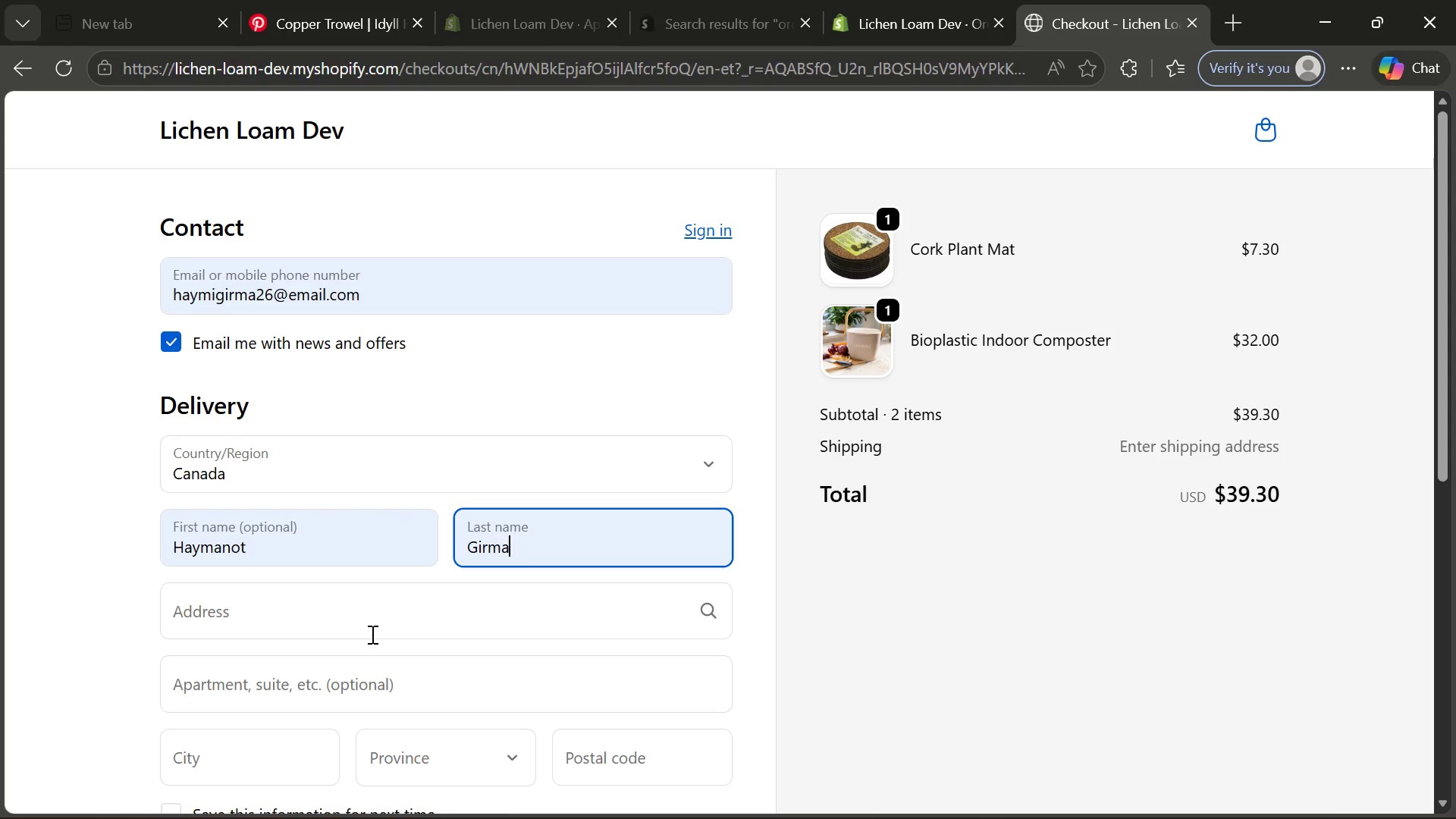 
left_click([371, 634])
 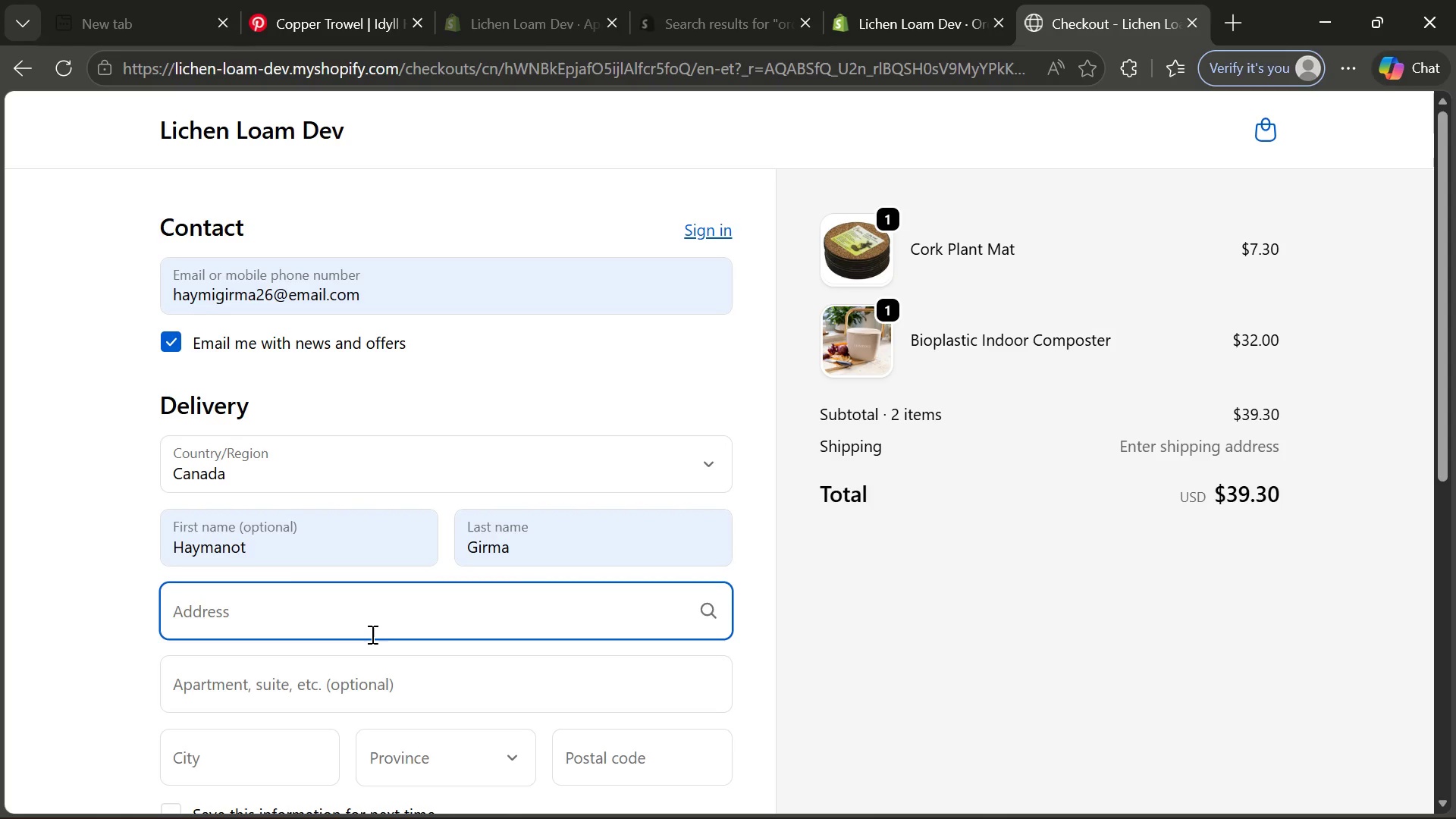 
type(guest )
 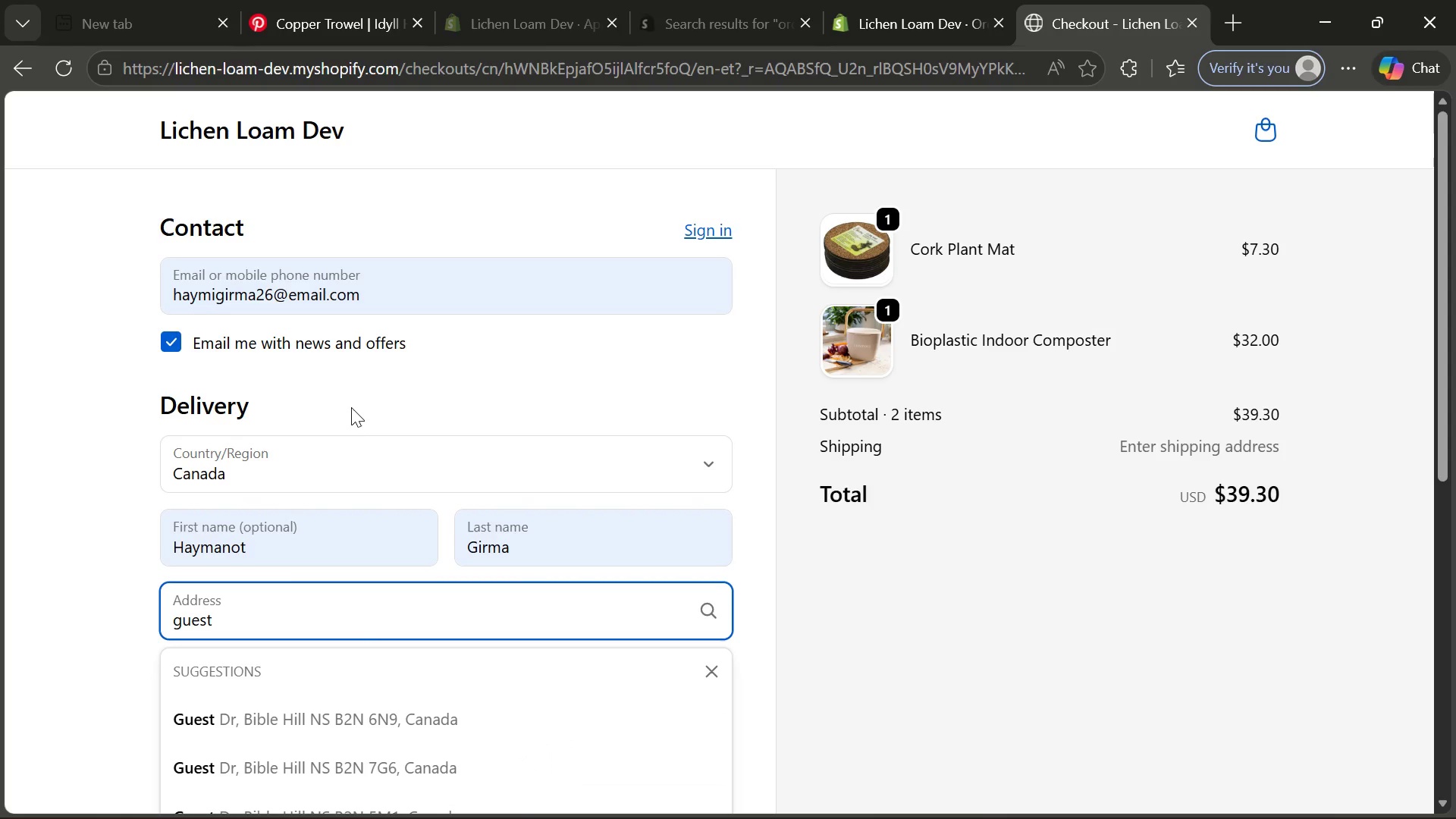 
left_click([325, 462])
 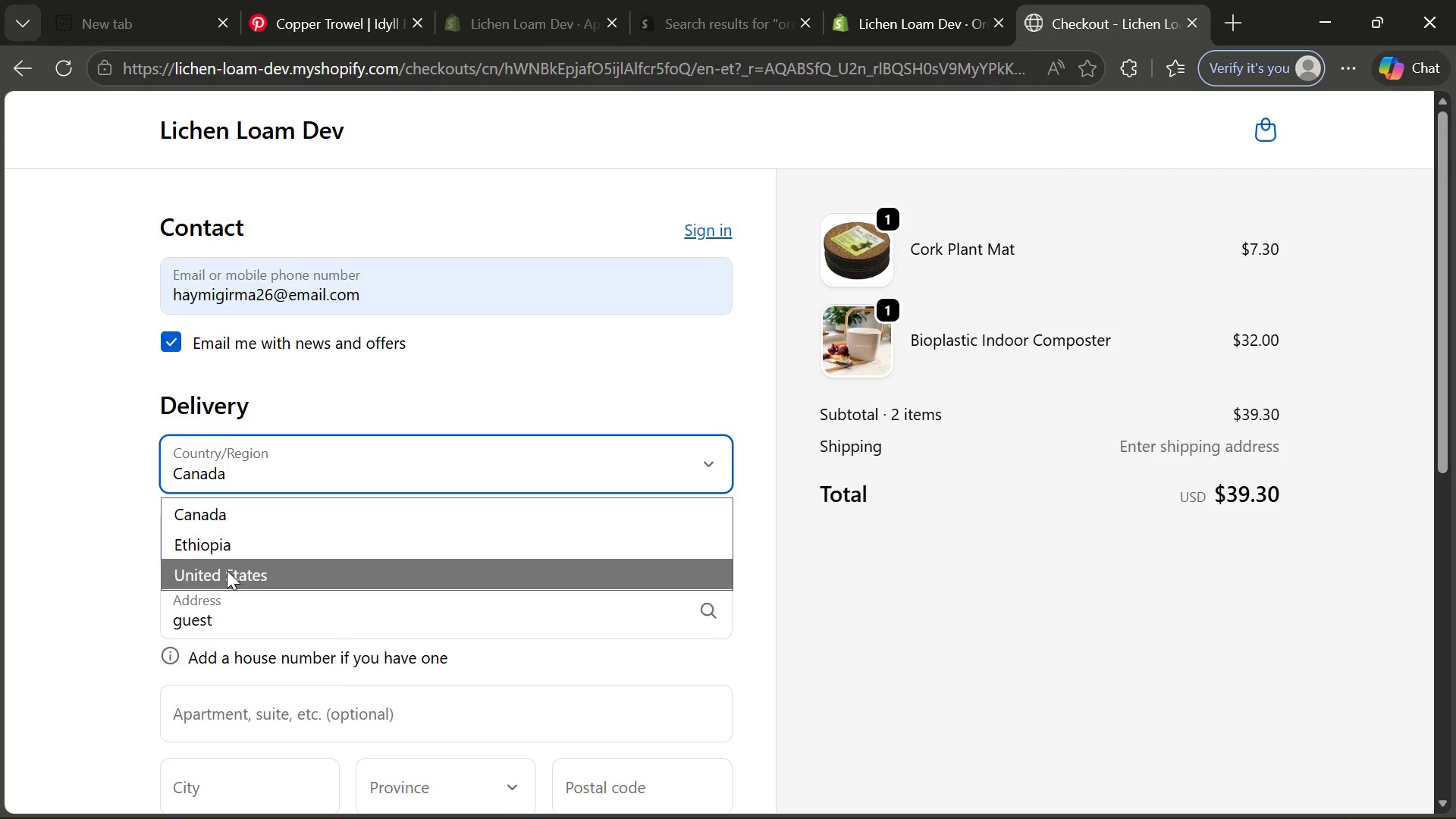 
left_click([227, 571])
 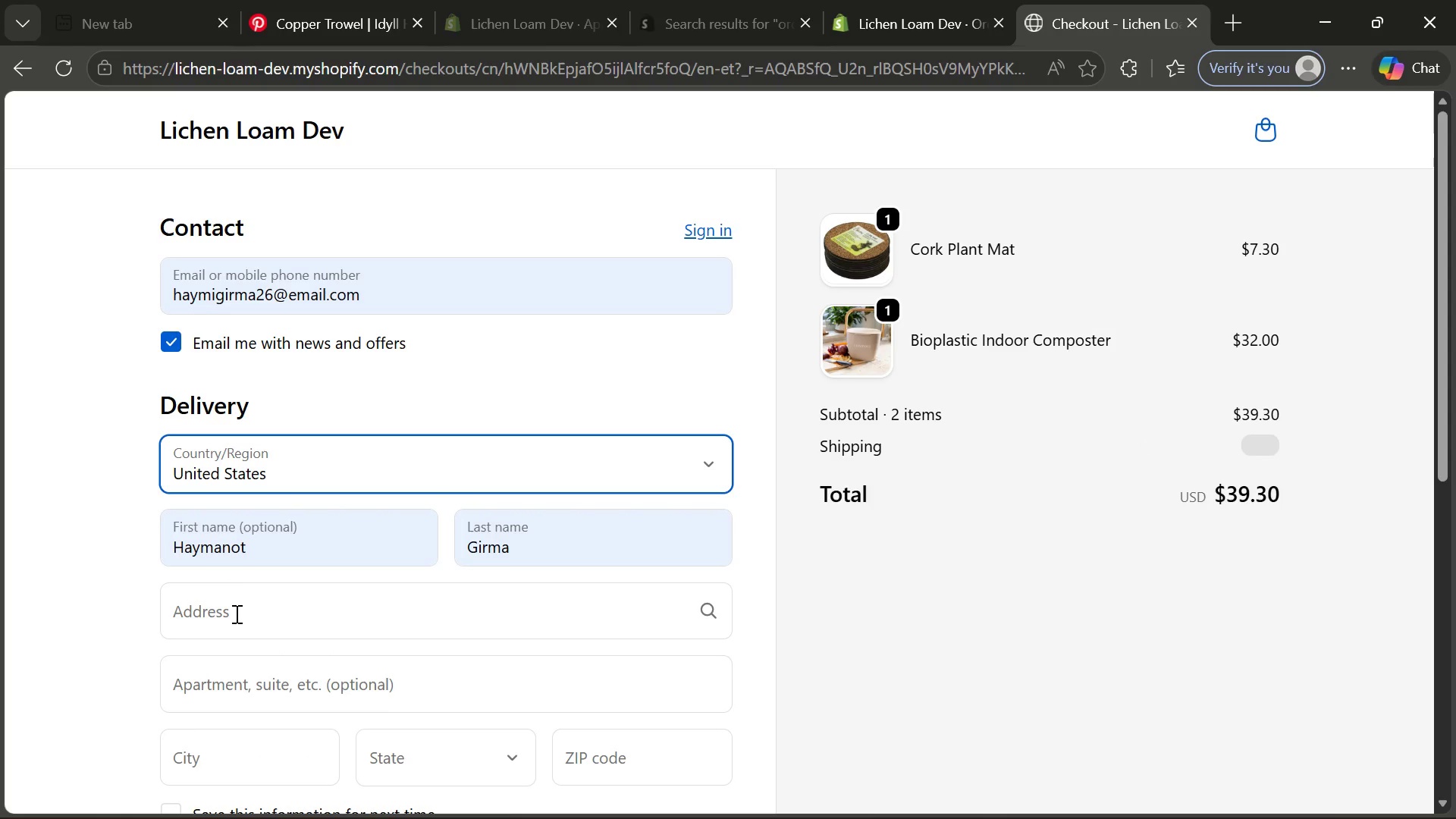 
left_click([240, 614])
 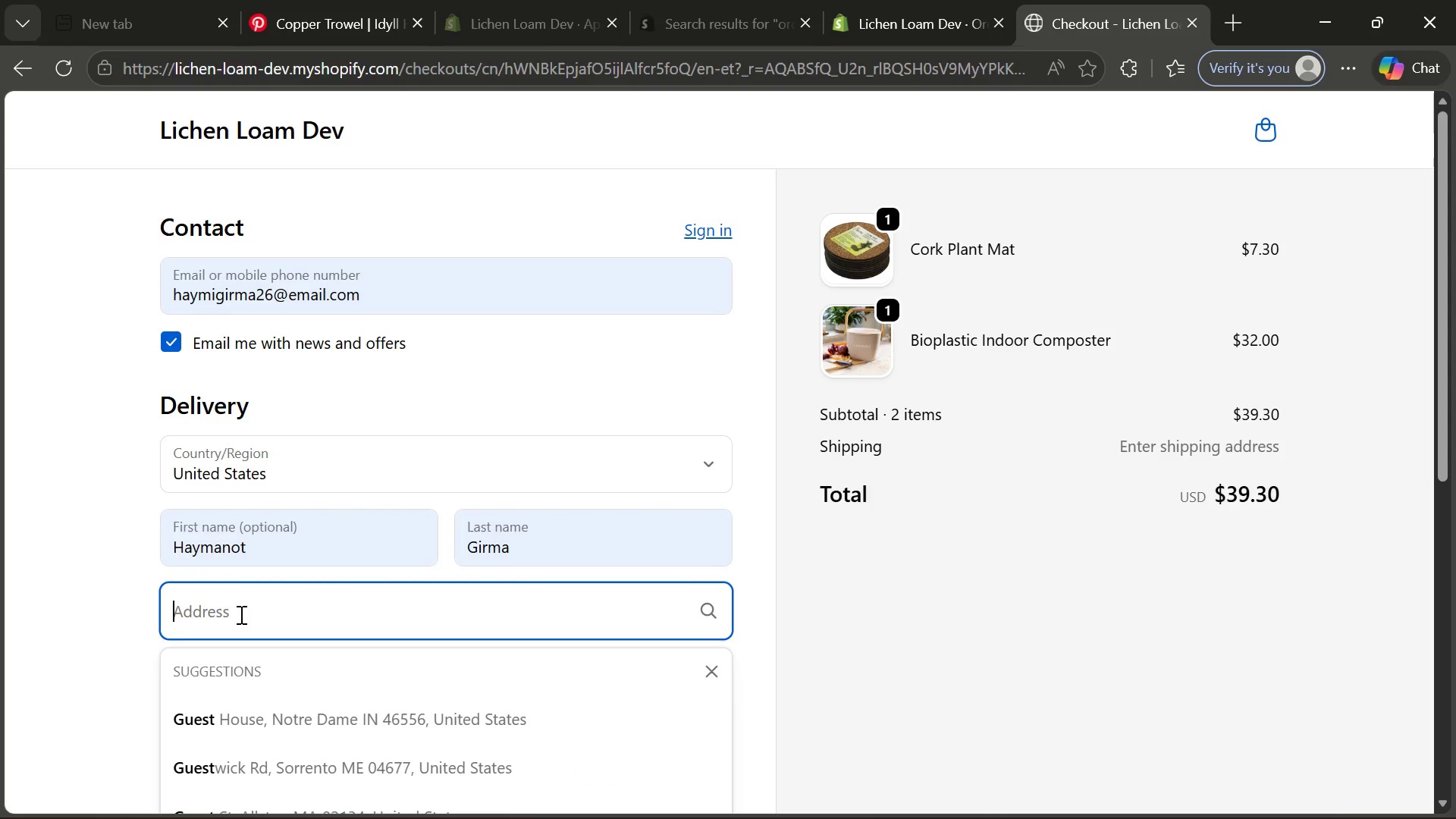 
type(131 contine)
 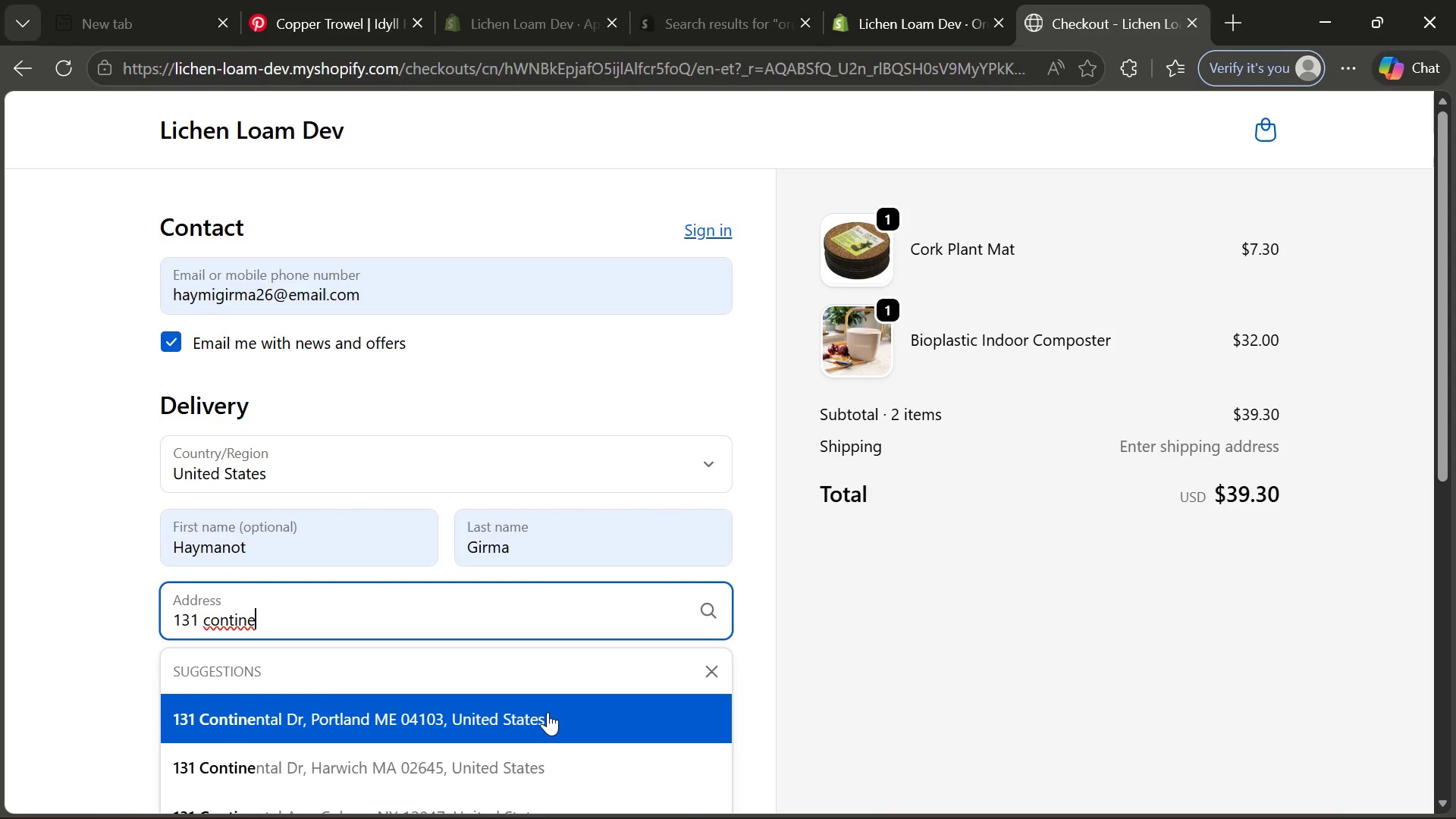 